 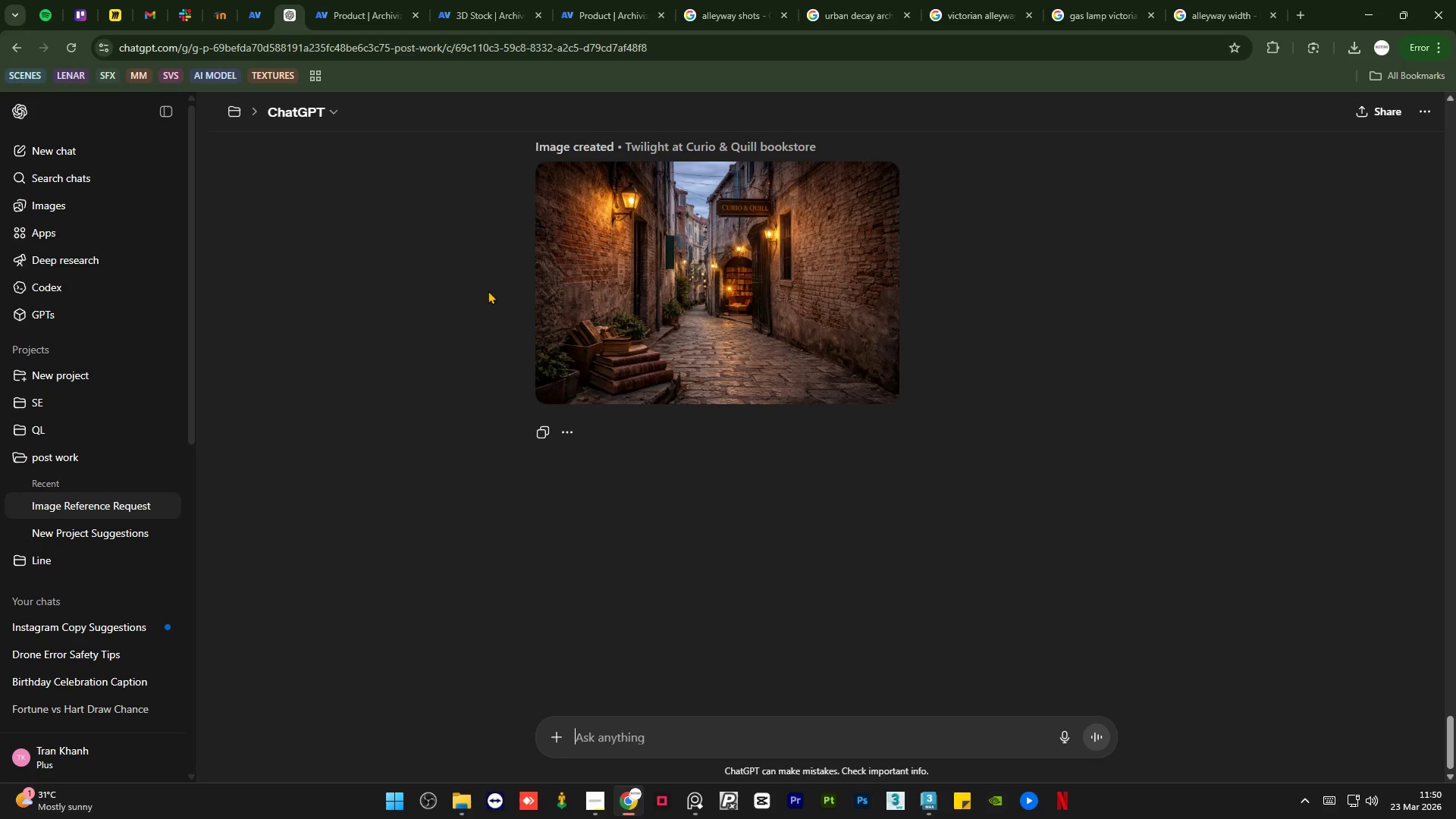 
scroll: coordinate [762, 590], scroll_direction: down, amount: 4.0
 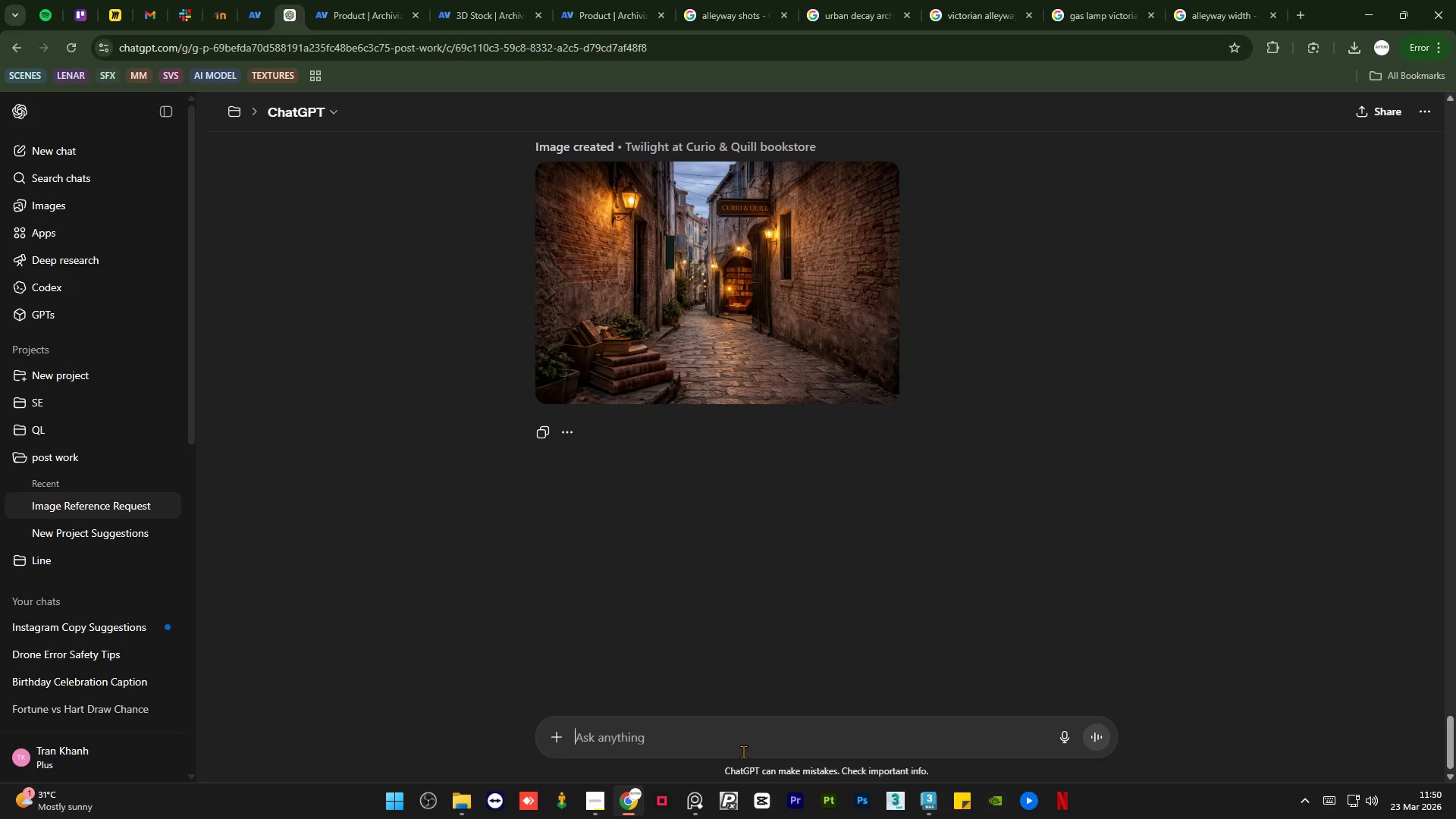 
left_click([755, 729])
 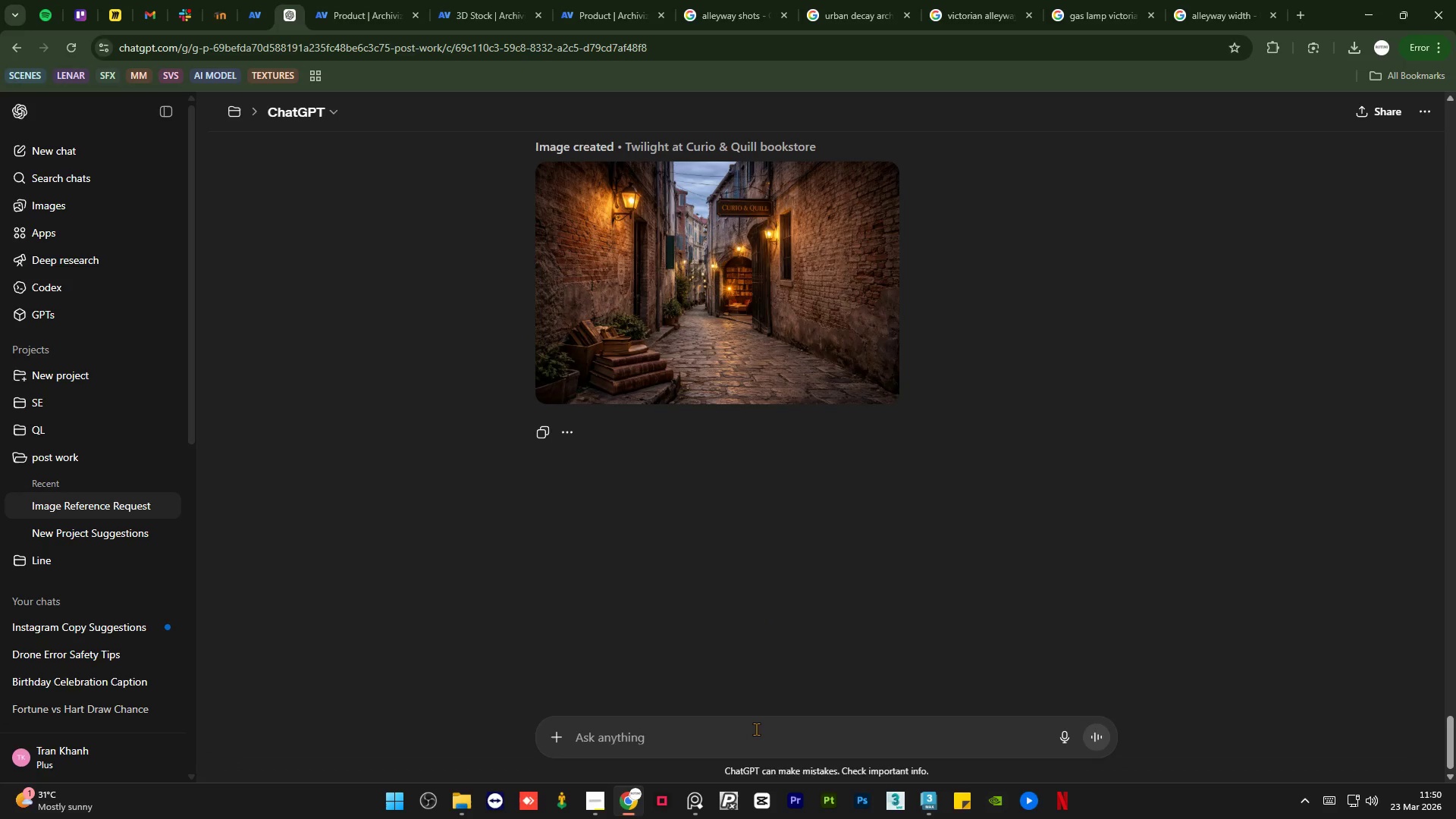 
type(whas)
key(Backspace)
type(ts the width of an )
 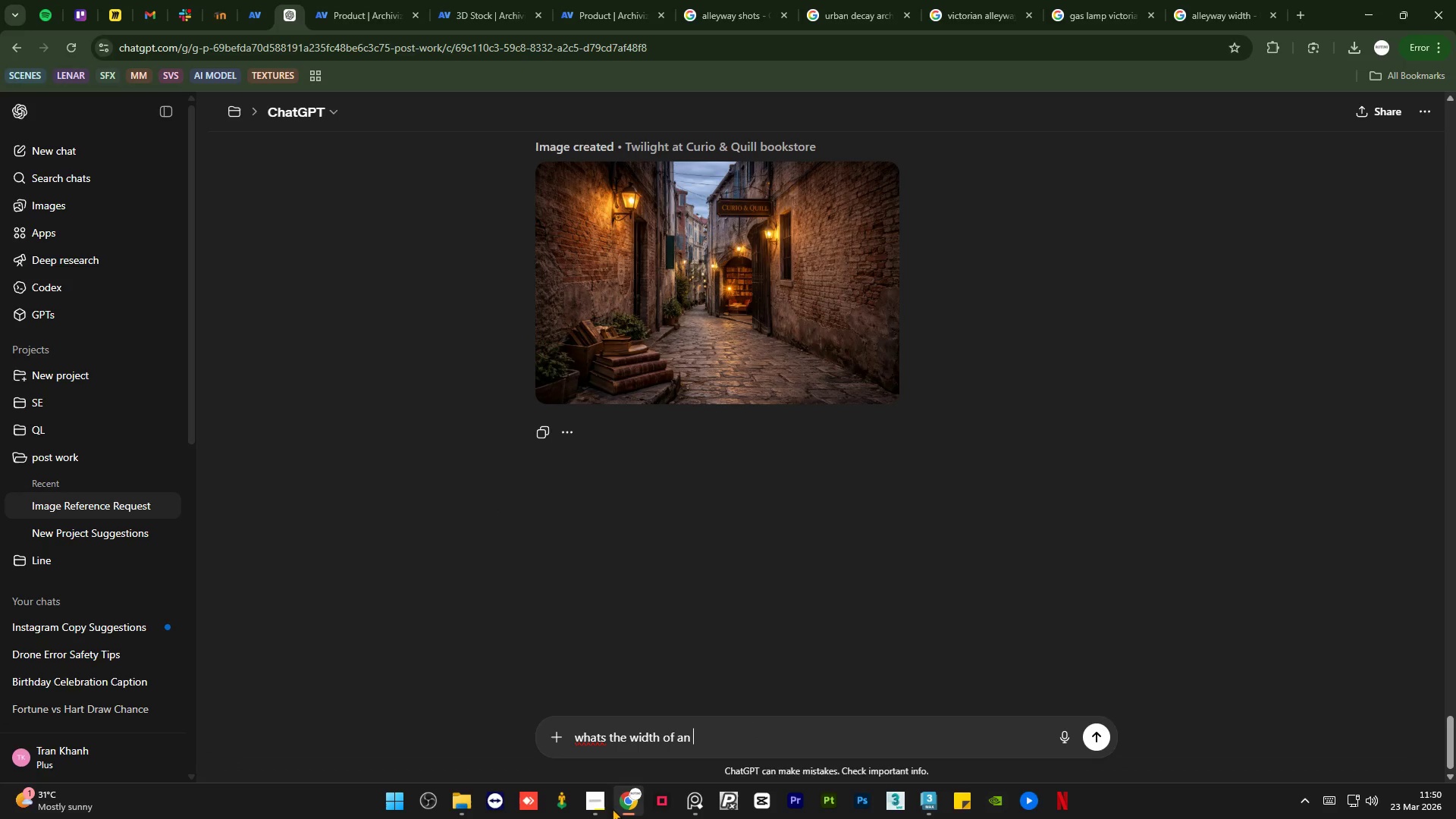 
left_click([595, 805])